 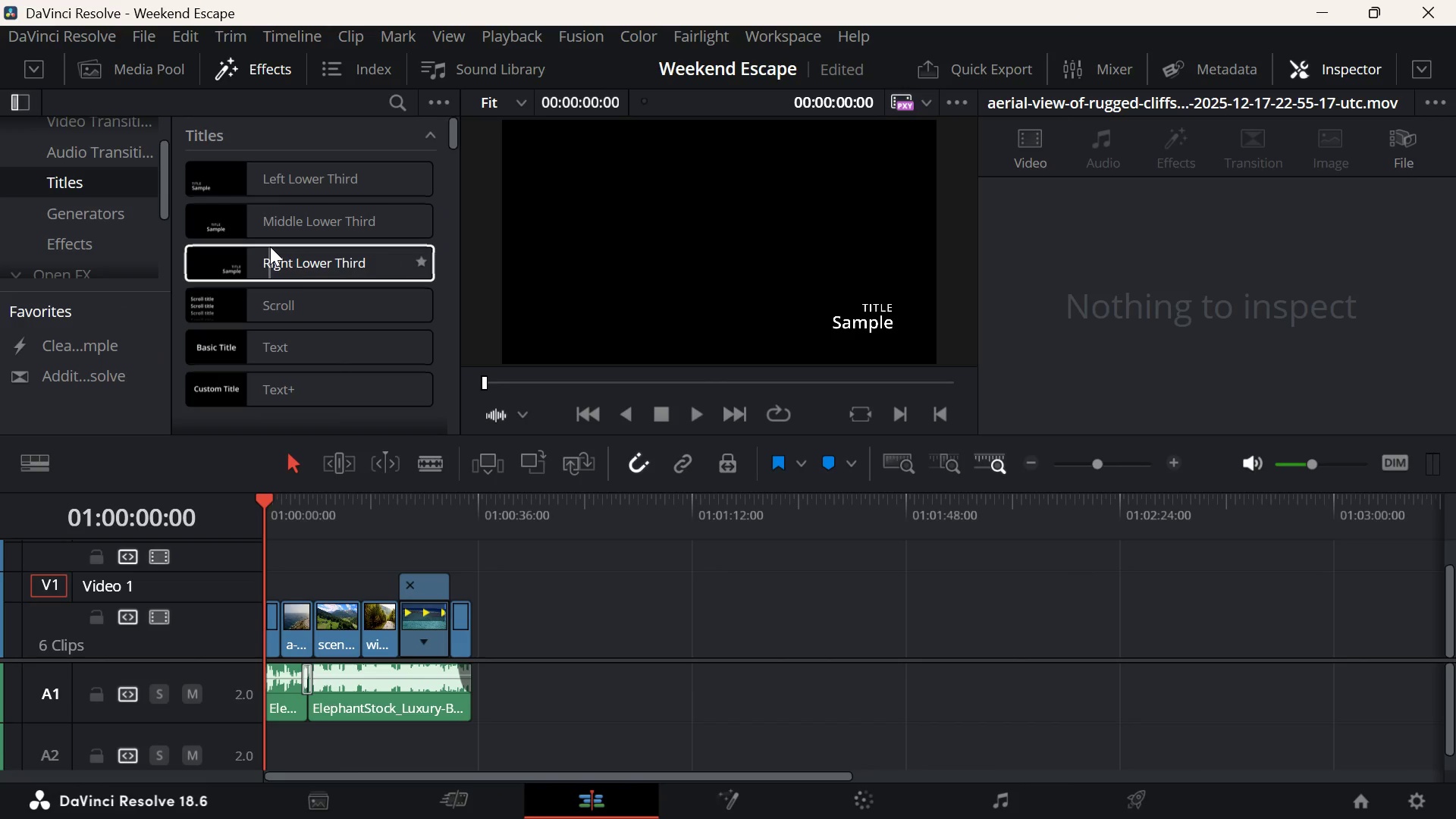 
scroll: coordinate [251, 397], scroll_direction: down, amount: 9.0
 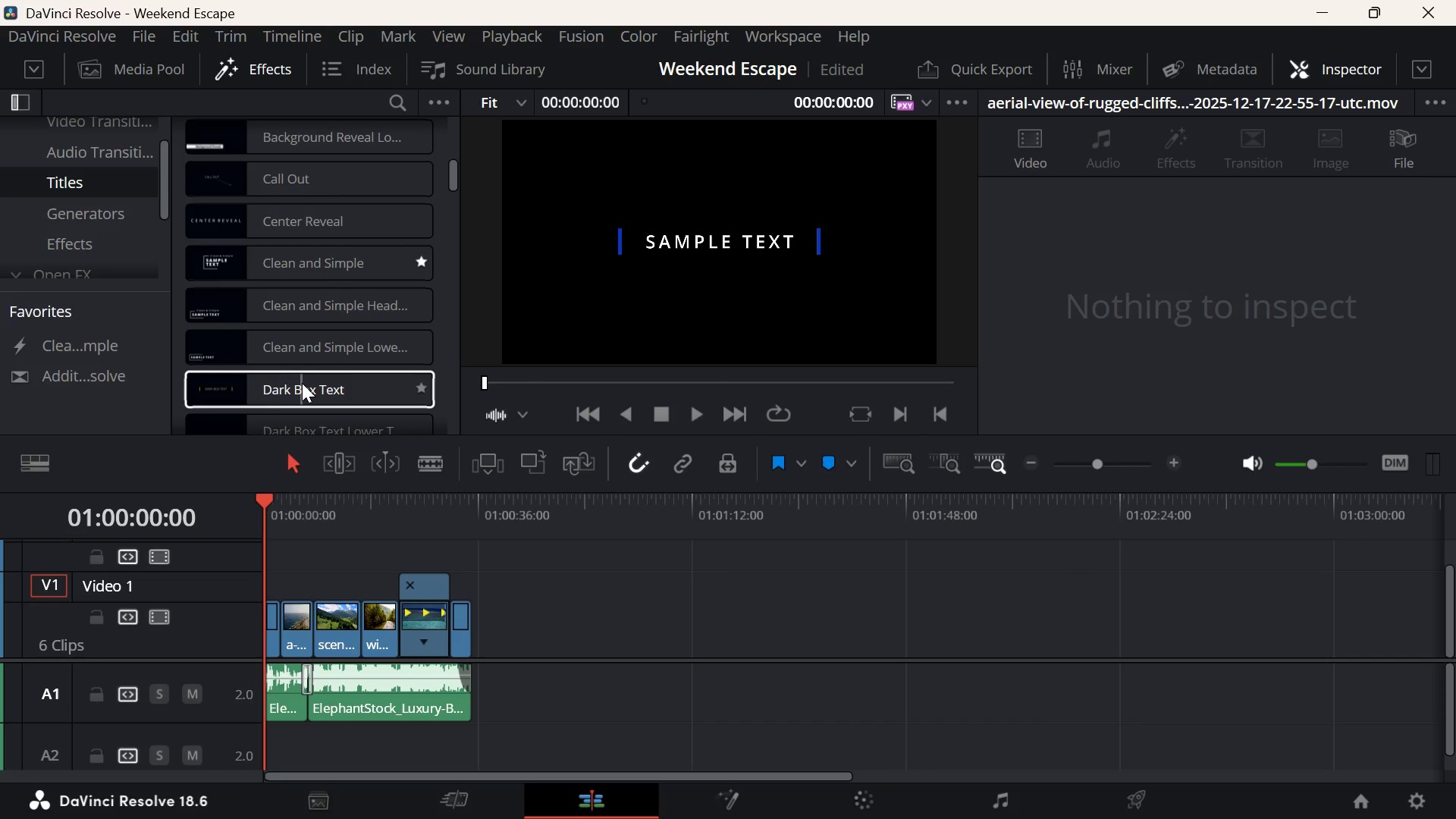 
scroll: coordinate [232, 418], scroll_direction: down, amount: 4.0
 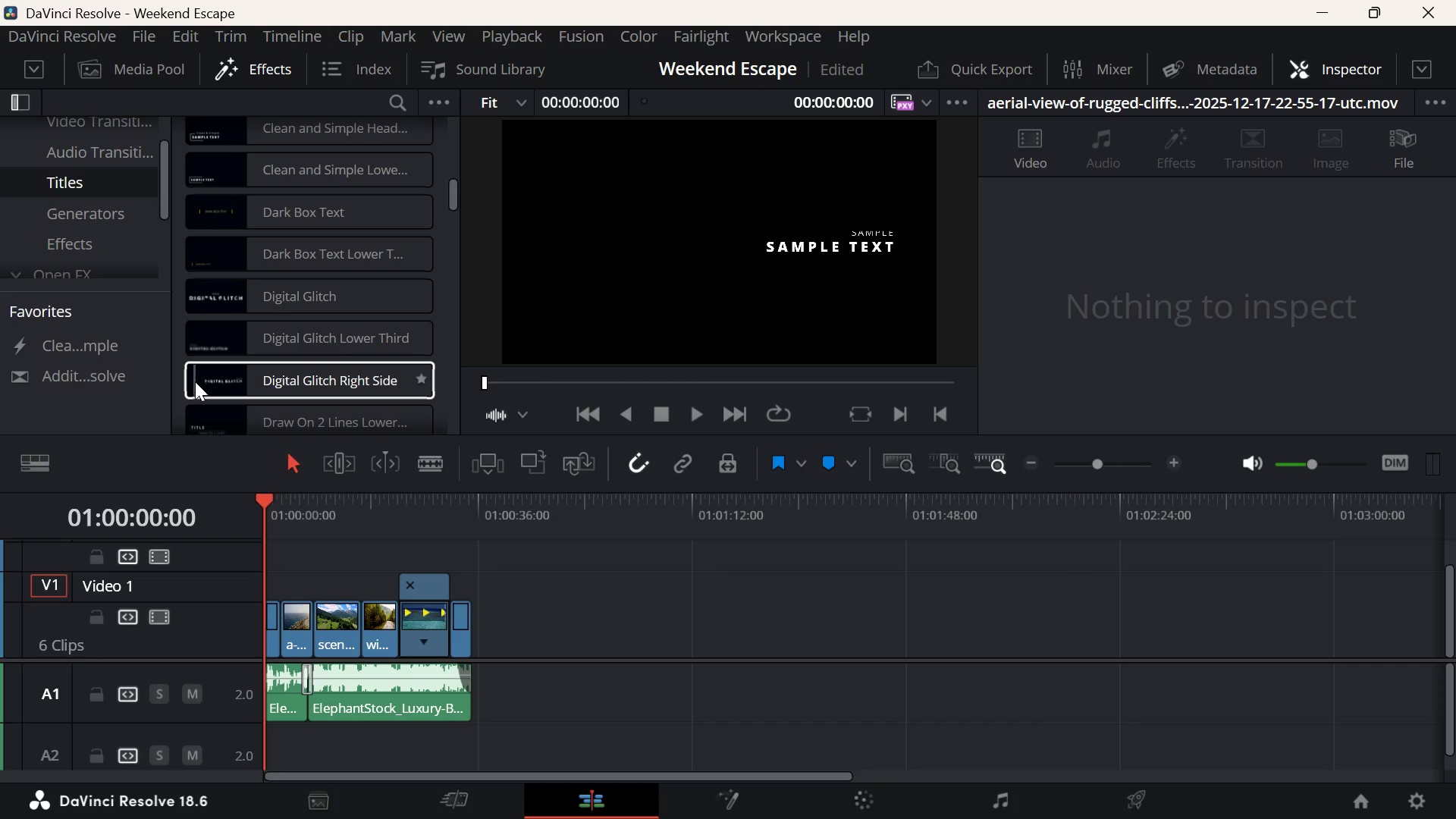 
wait(6.54)
 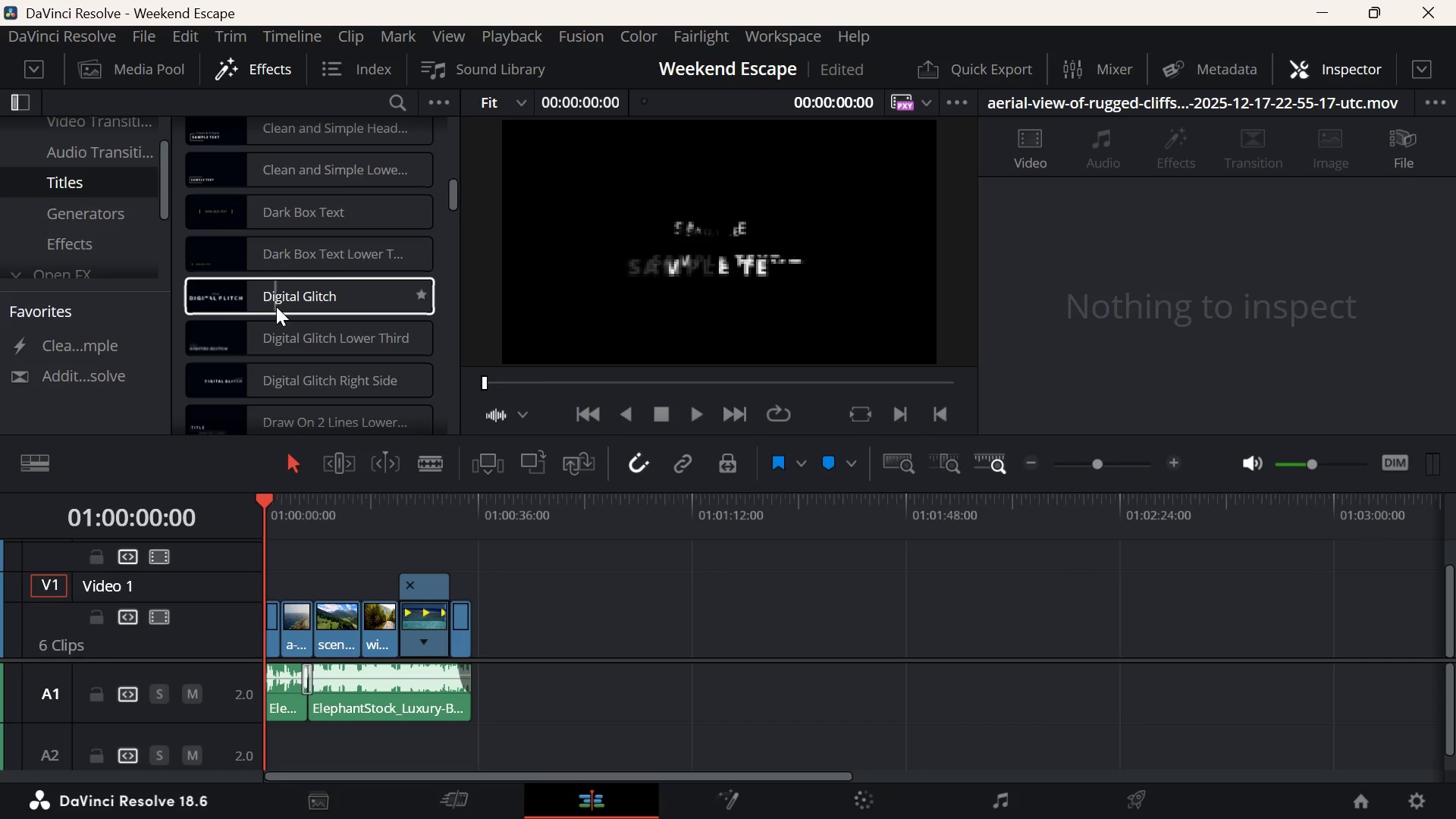 
scroll: coordinate [280, 318], scroll_direction: down, amount: 2.0
 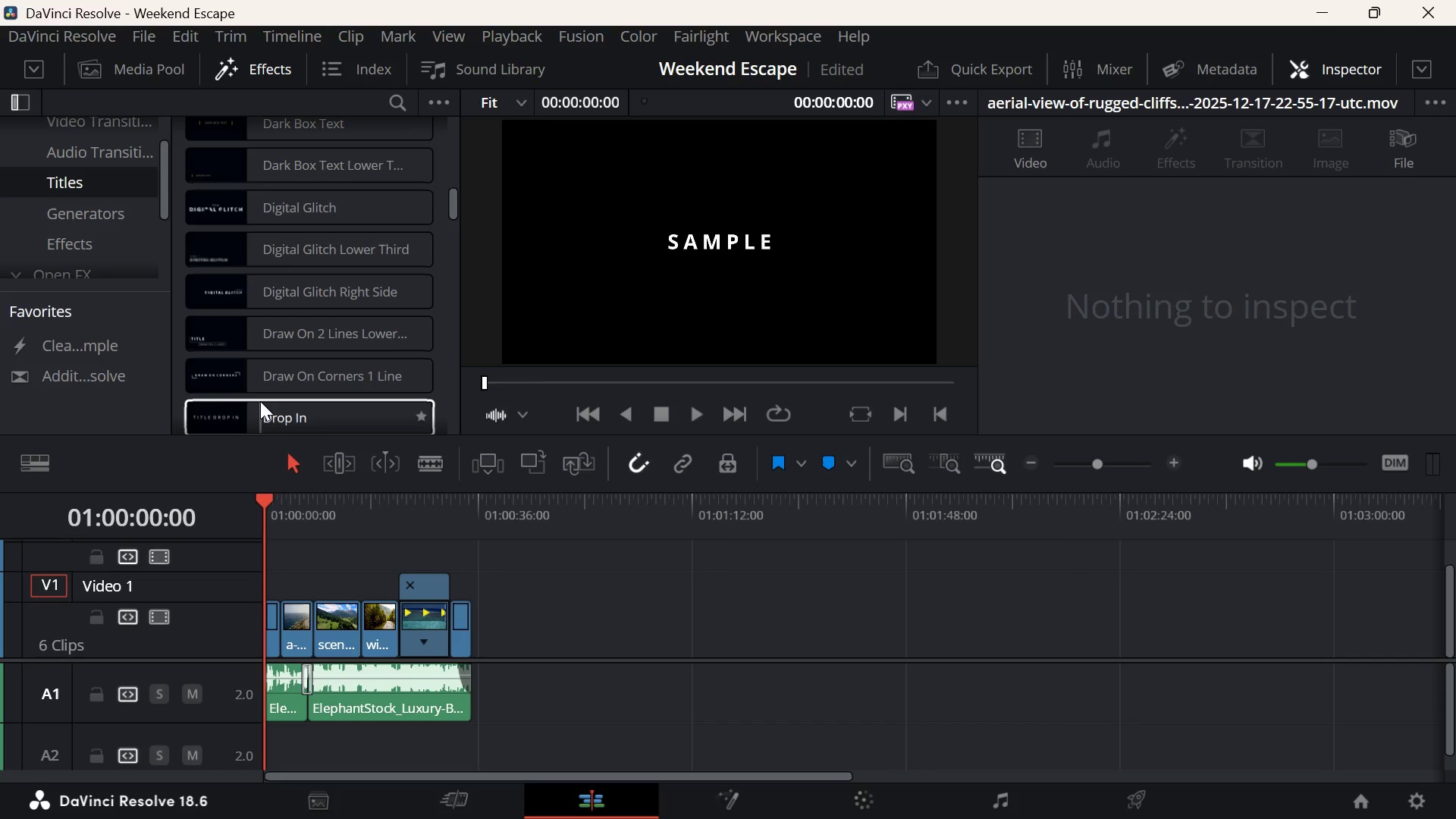 
left_click_drag(start_coordinate=[276, 413], to_coordinate=[305, 561])
 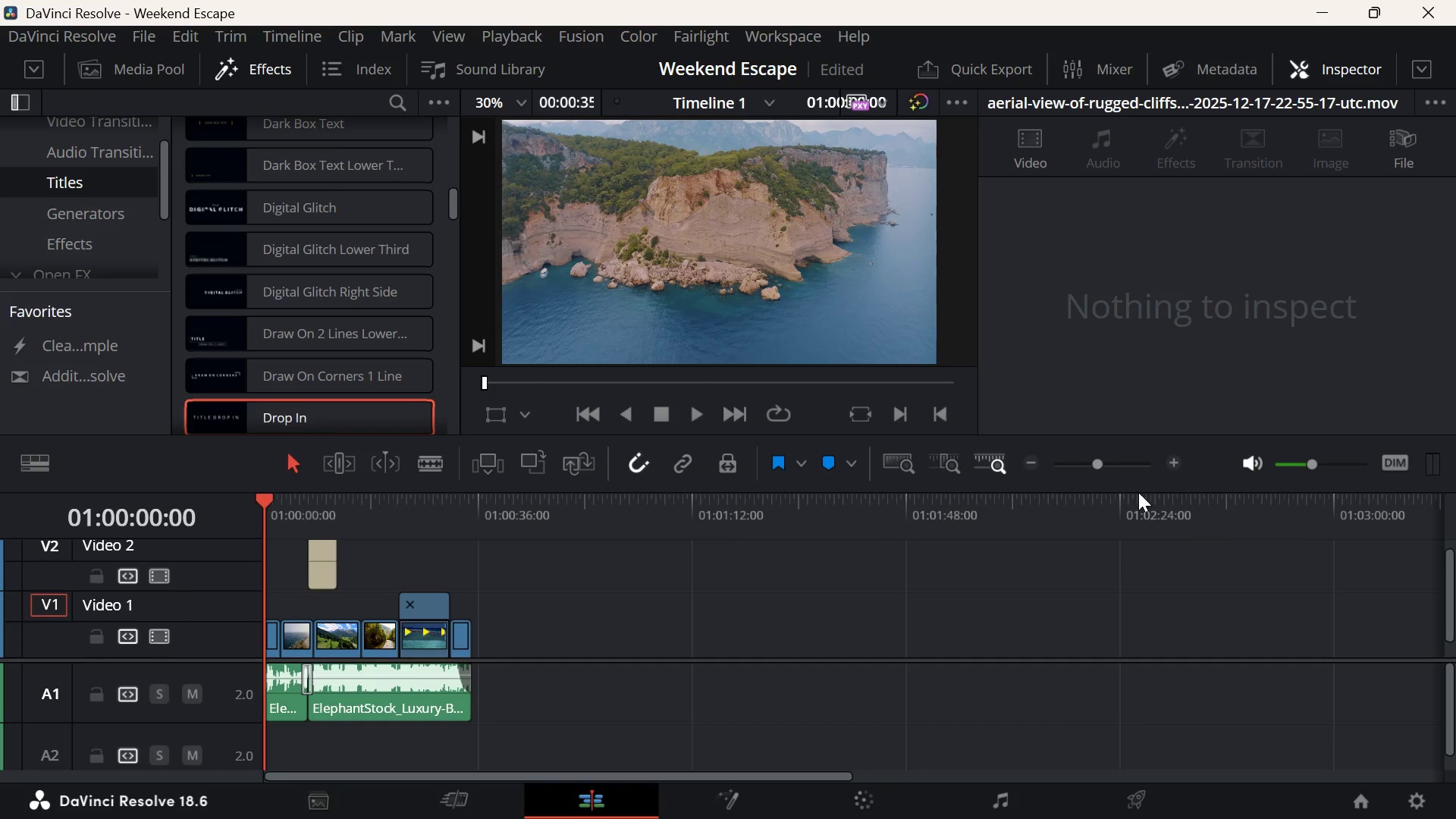 
left_click([1118, 468])
 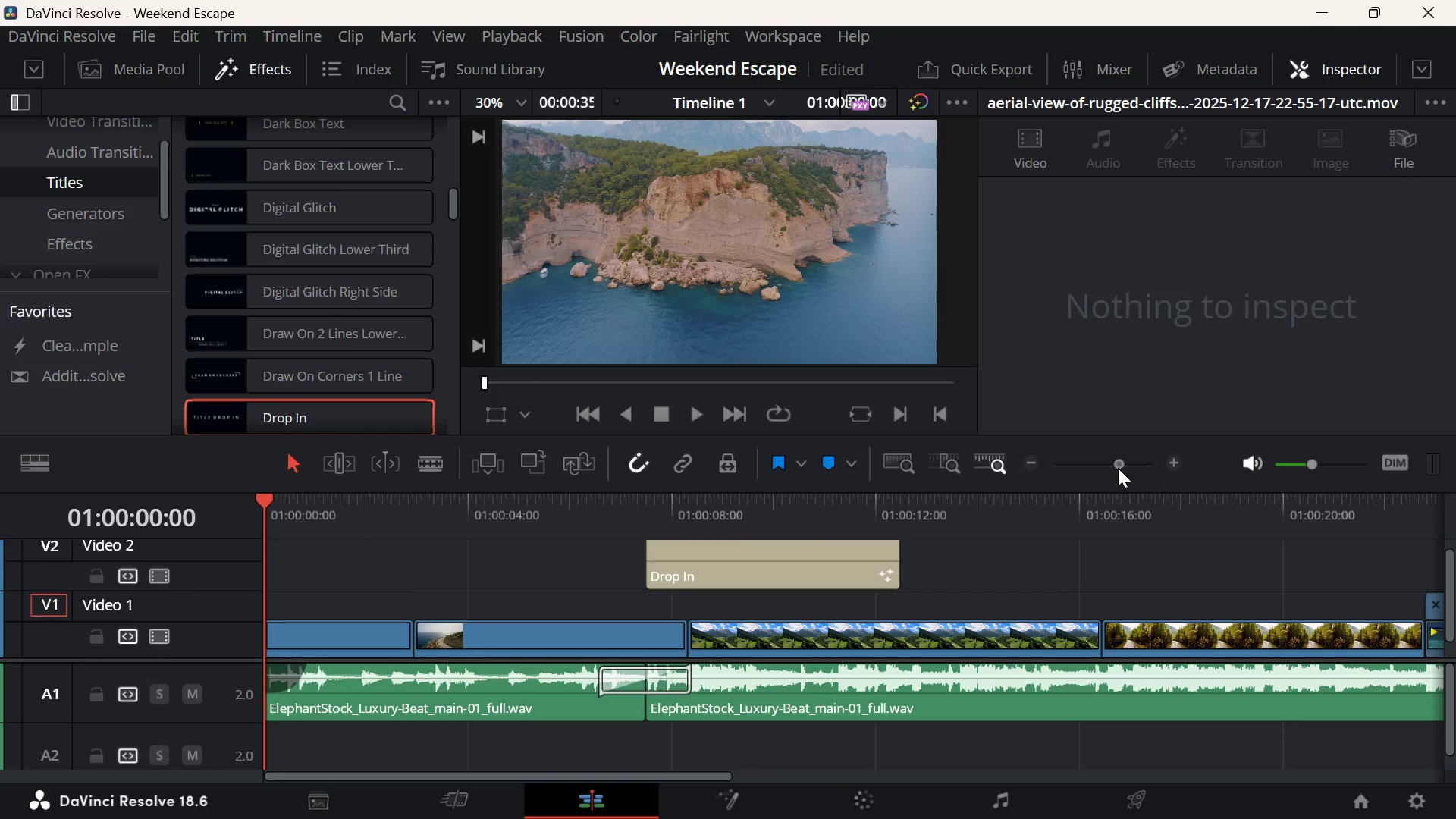 
left_click_drag(start_coordinate=[808, 541], to_coordinate=[794, 550])
 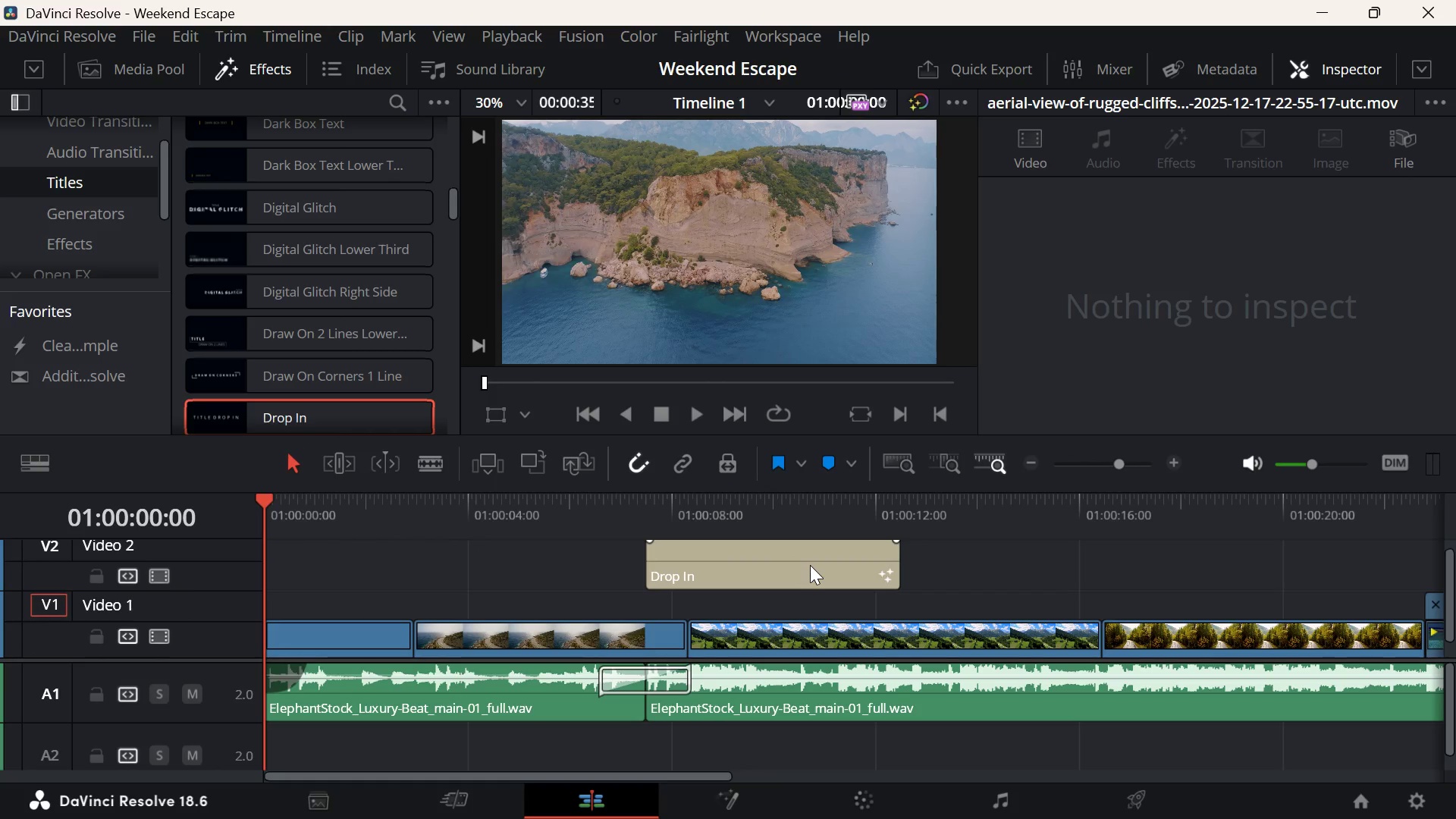 
left_click_drag(start_coordinate=[817, 566], to_coordinate=[737, 566])
 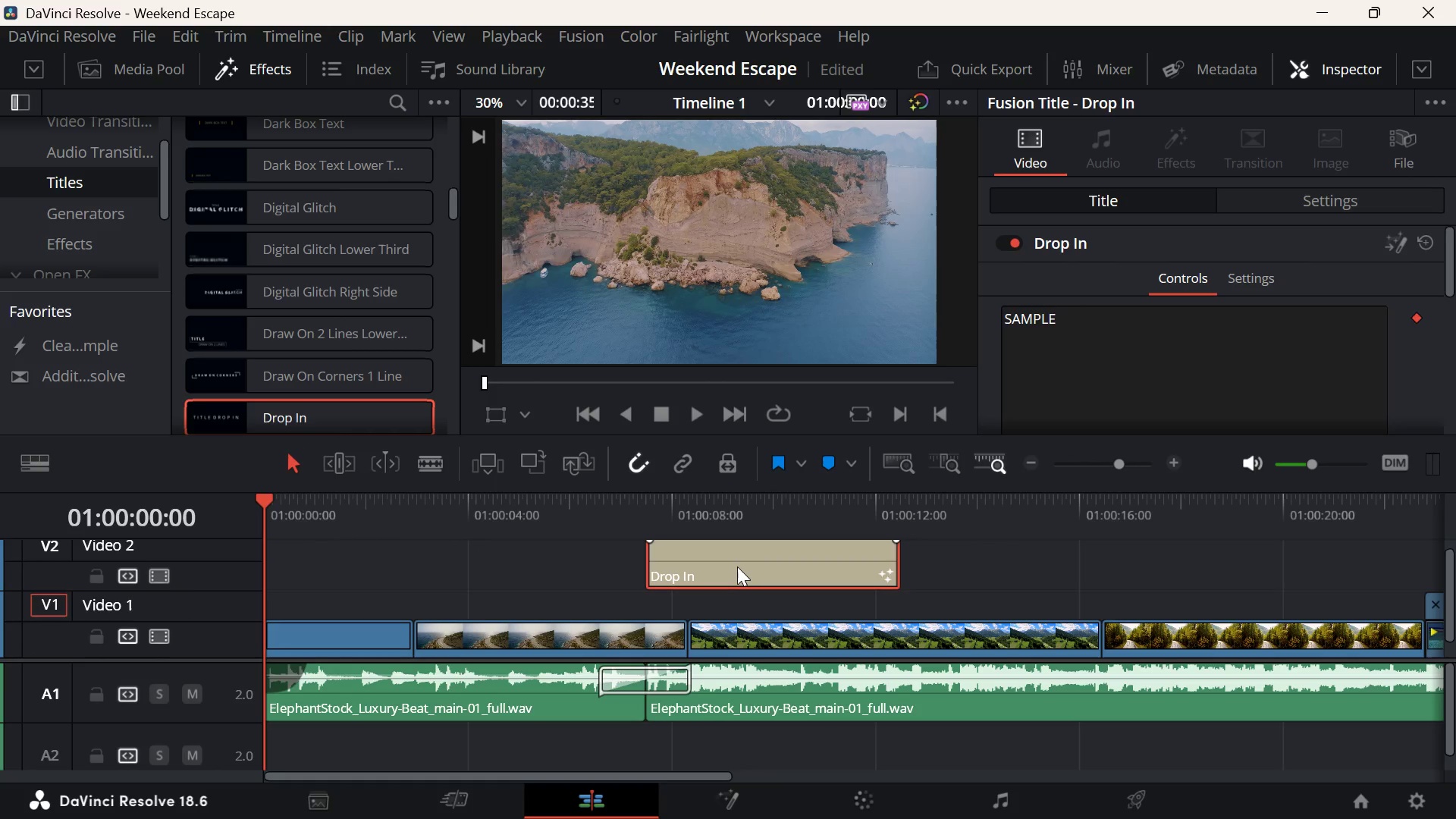 
left_click_drag(start_coordinate=[780, 550], to_coordinate=[566, 567])
 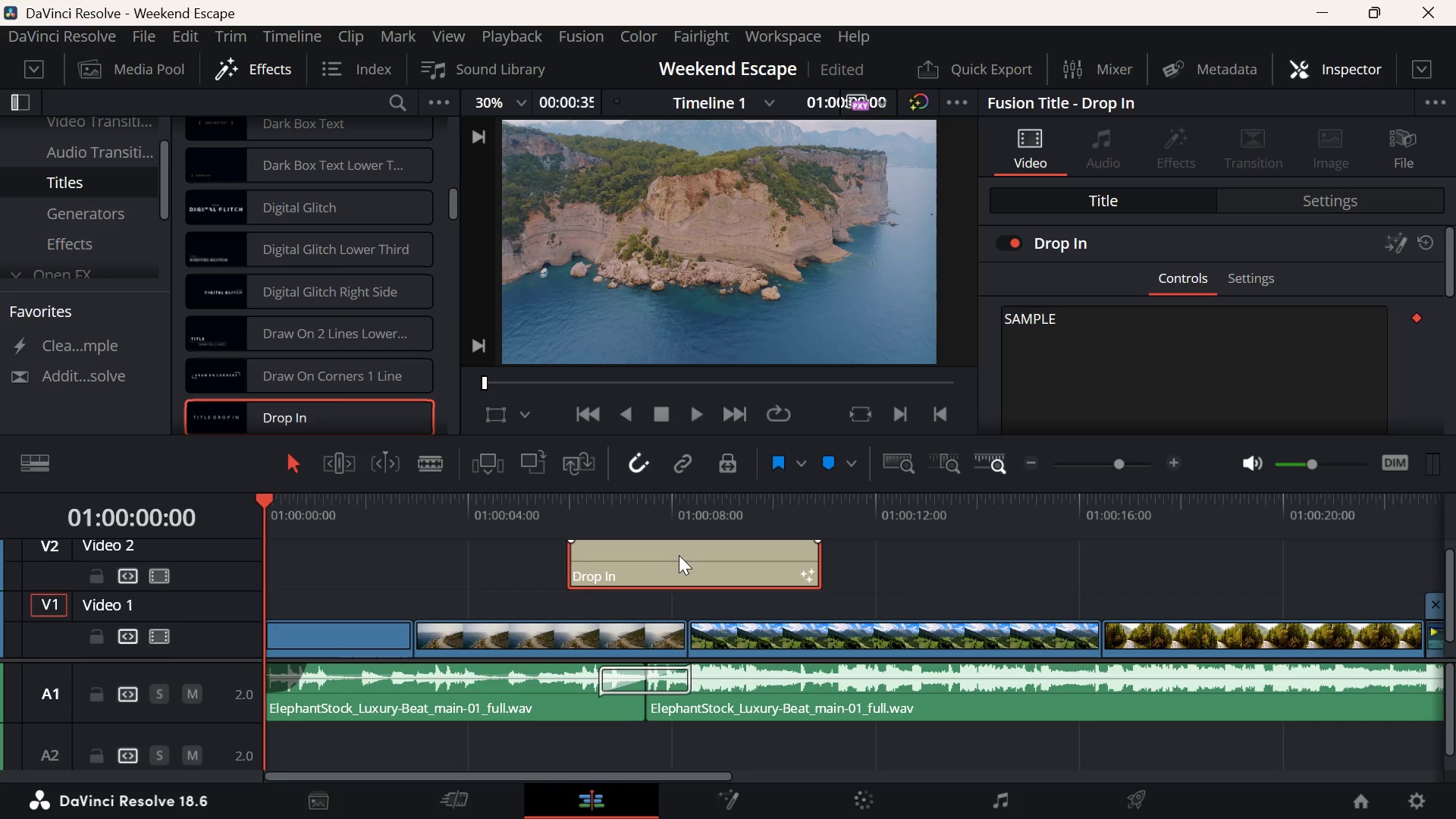 
left_click_drag(start_coordinate=[690, 561], to_coordinate=[253, 564])
 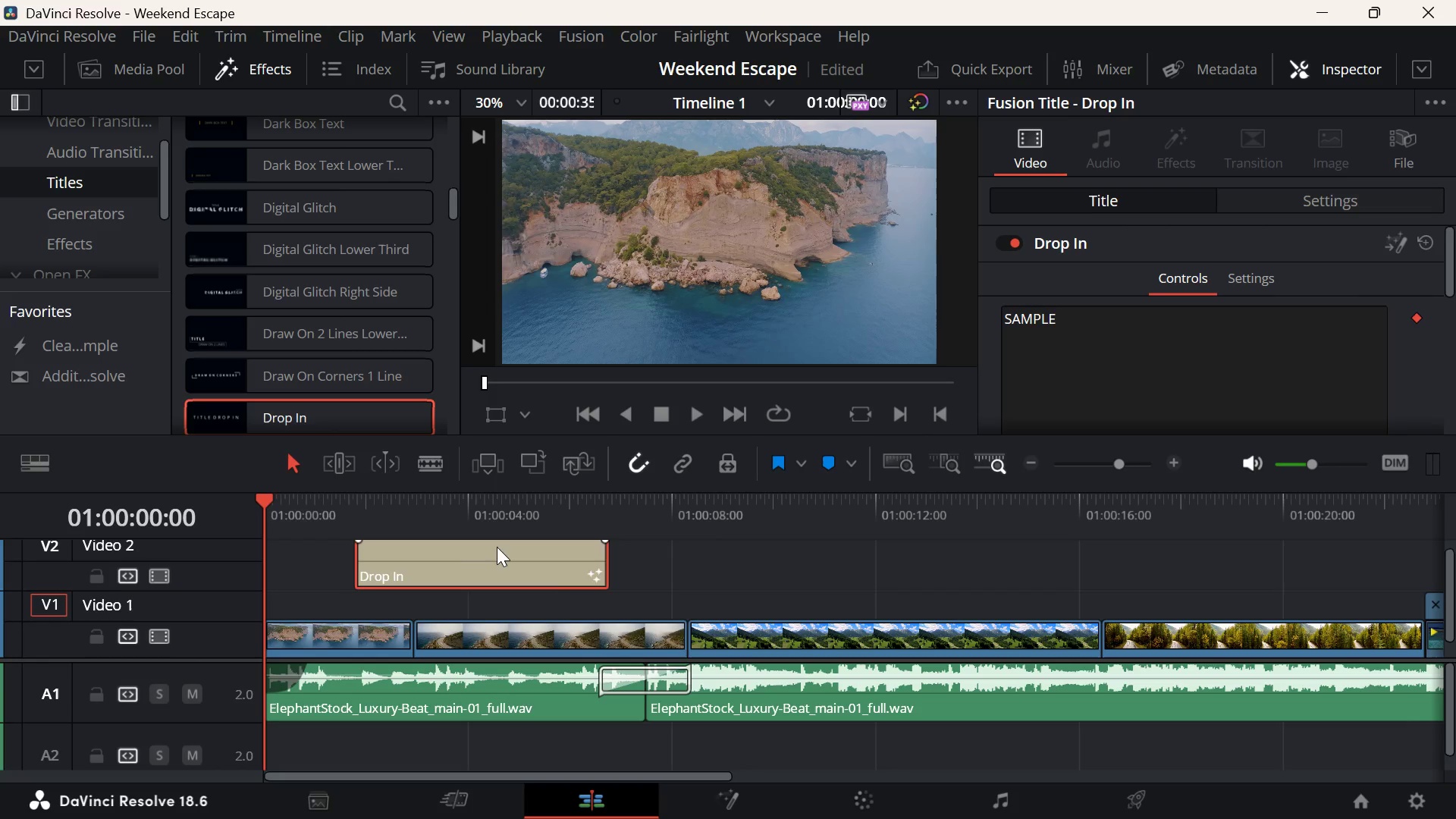 
left_click_drag(start_coordinate=[497, 547], to_coordinate=[388, 551])
 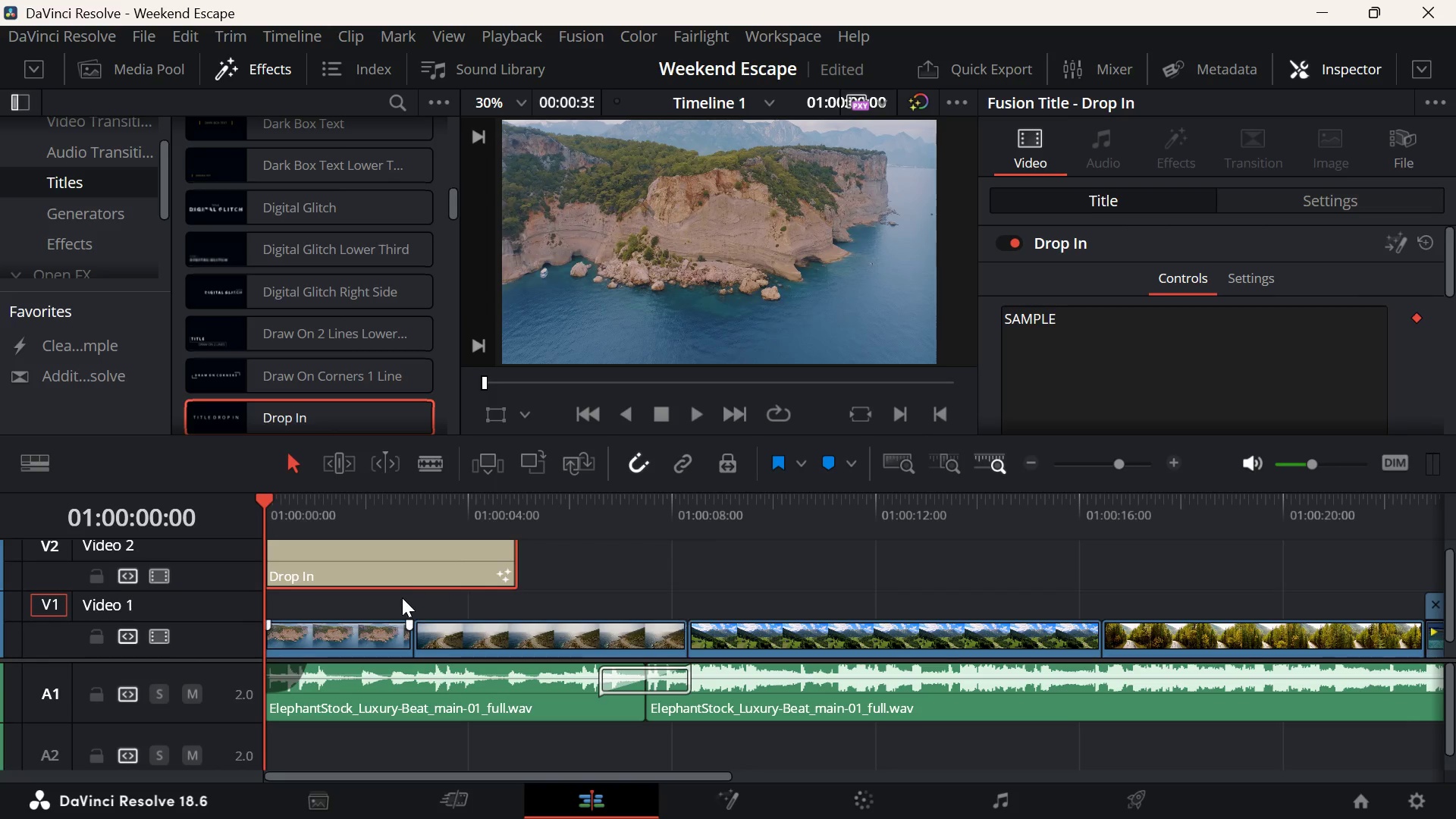 
left_click([401, 598])
 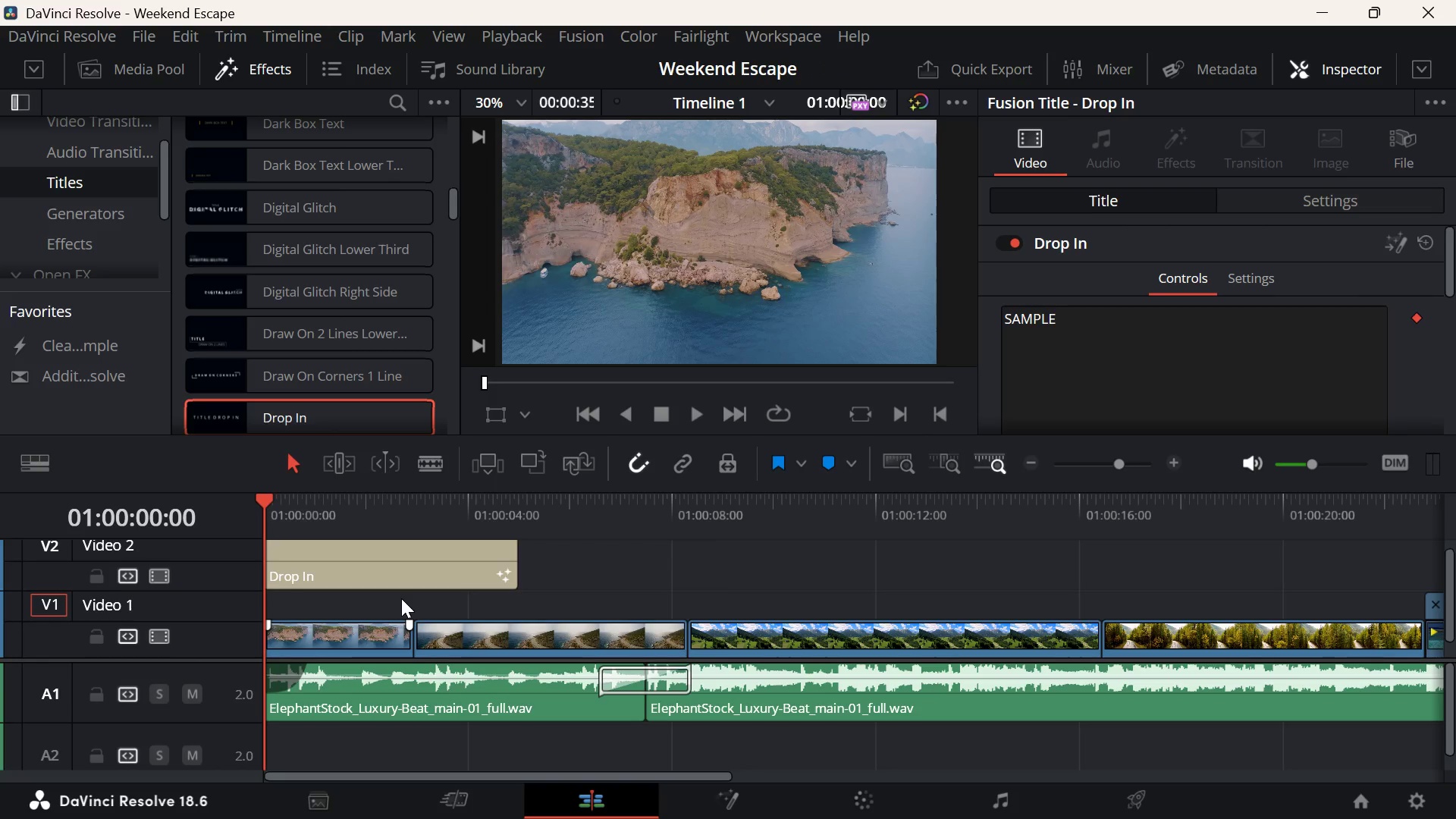 
key(Space)
 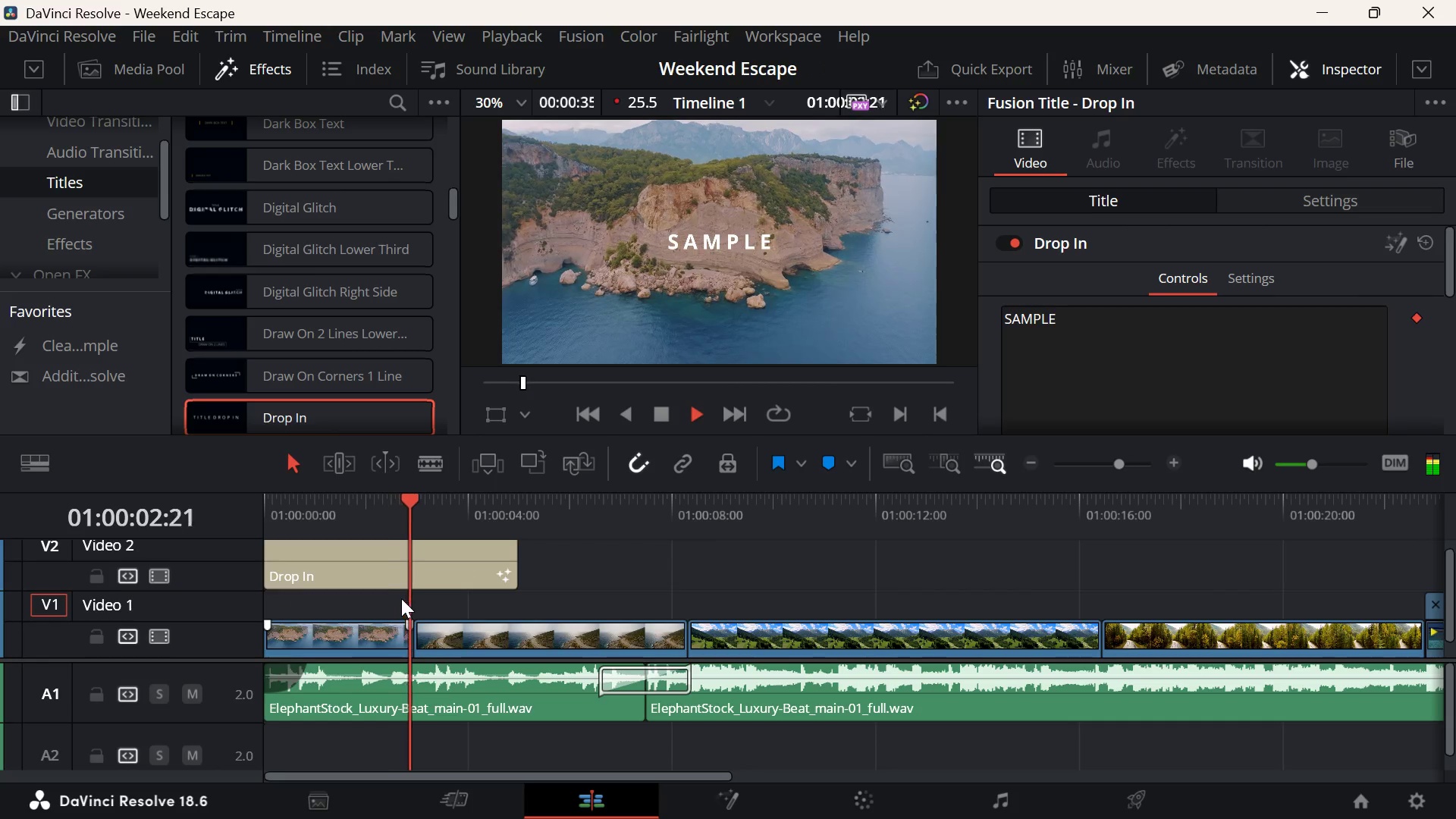 
key(Space)
 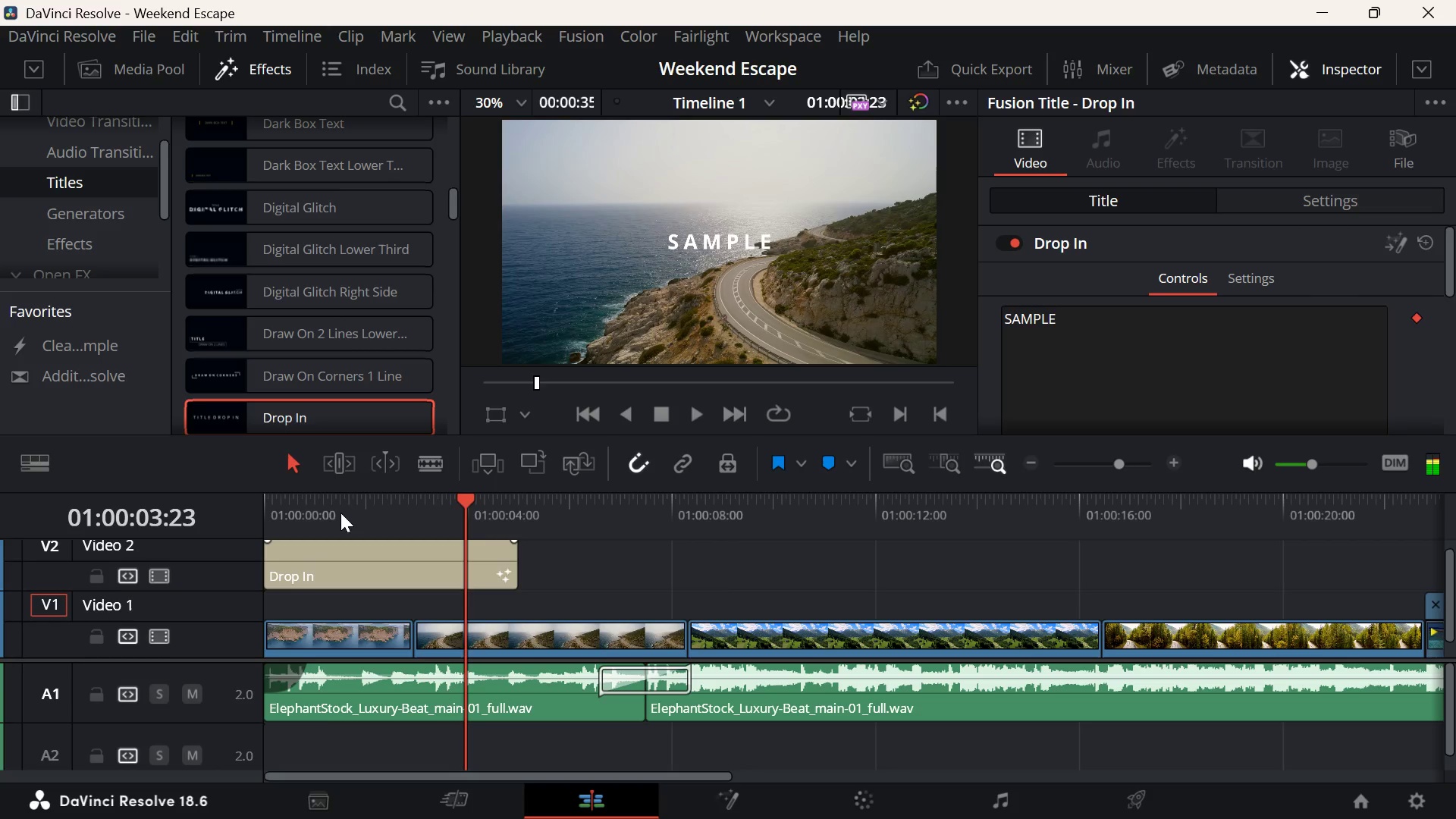 
left_click([334, 513])
 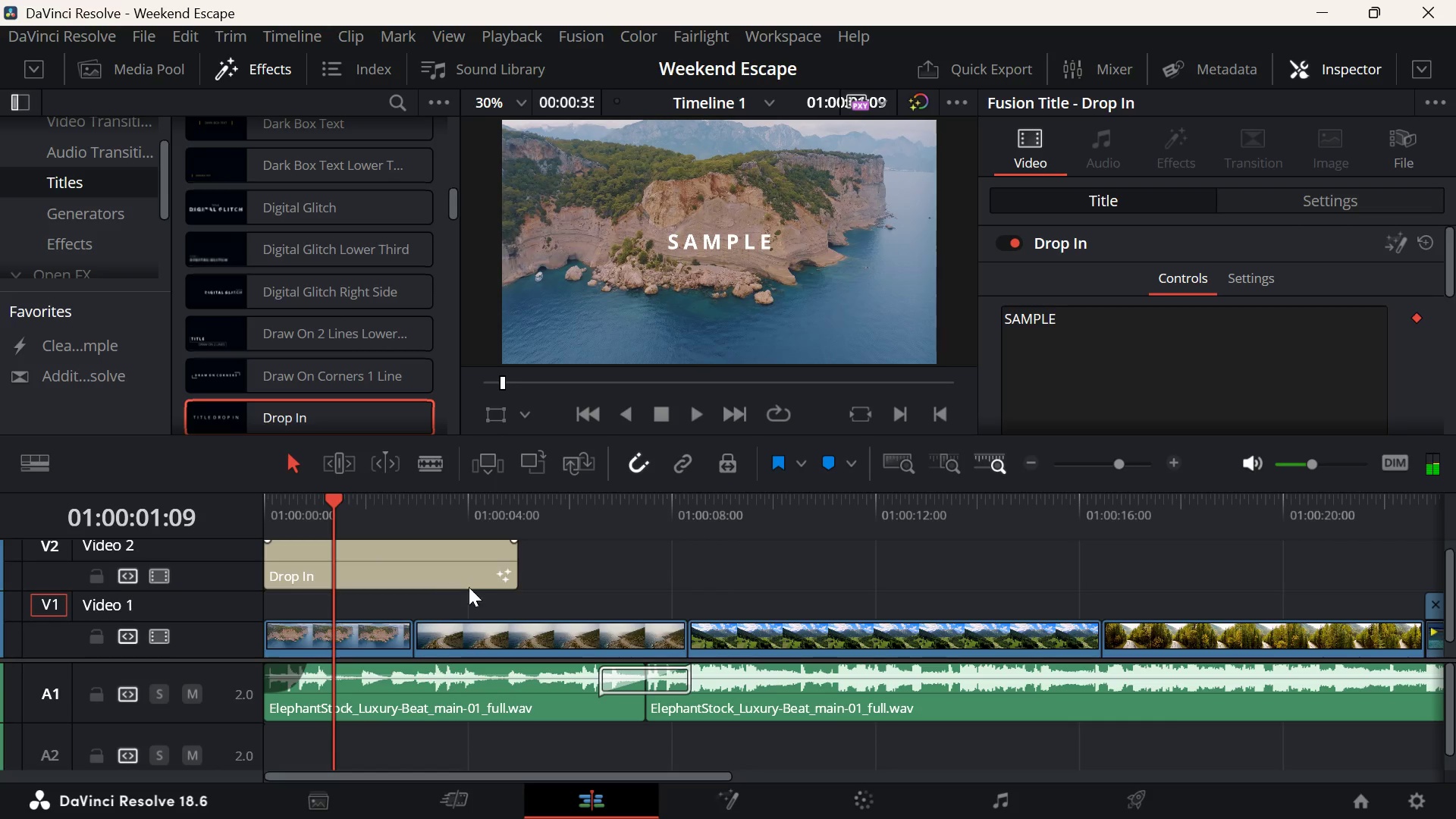 
key(Space)
 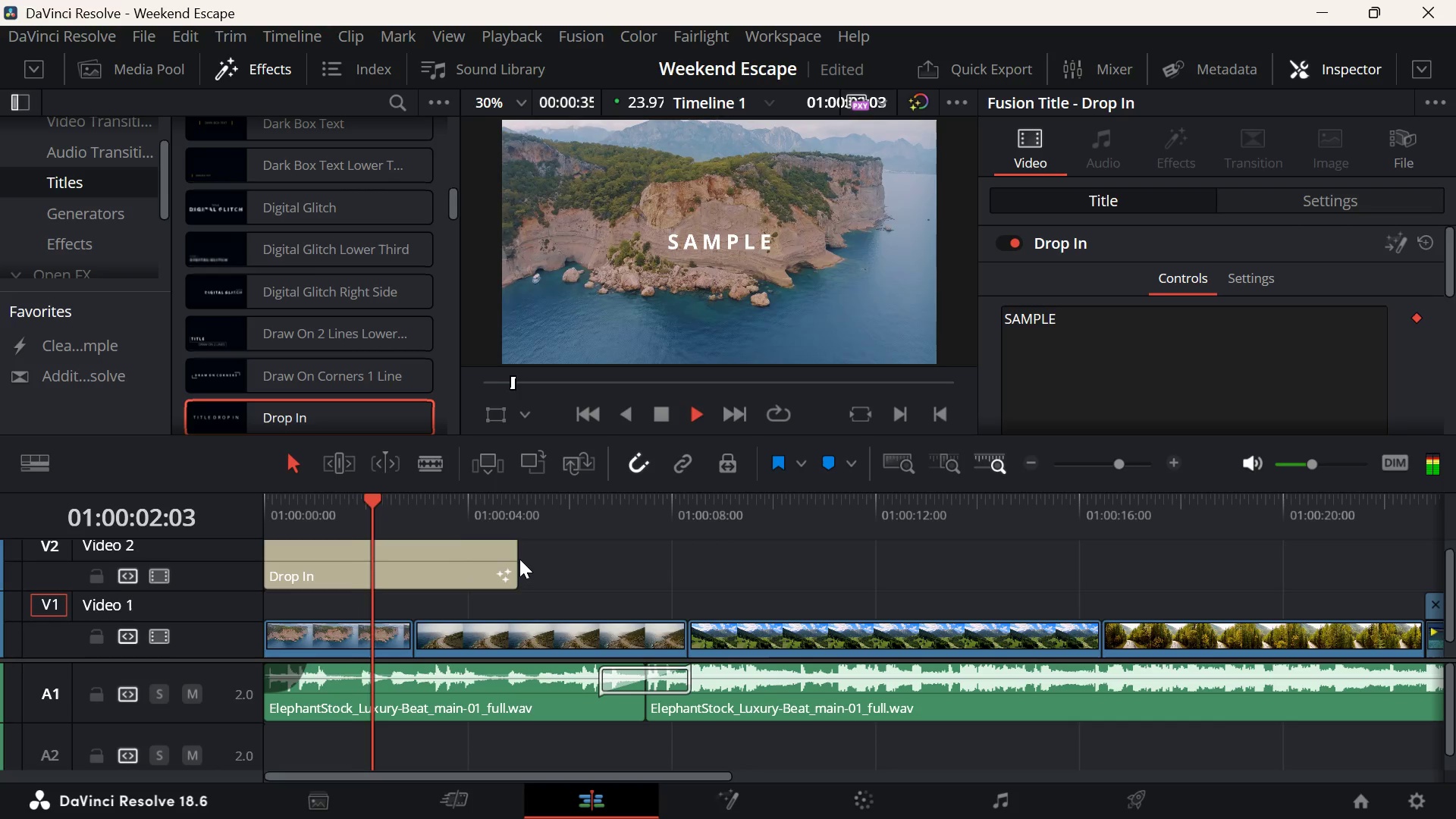 
key(Space)
 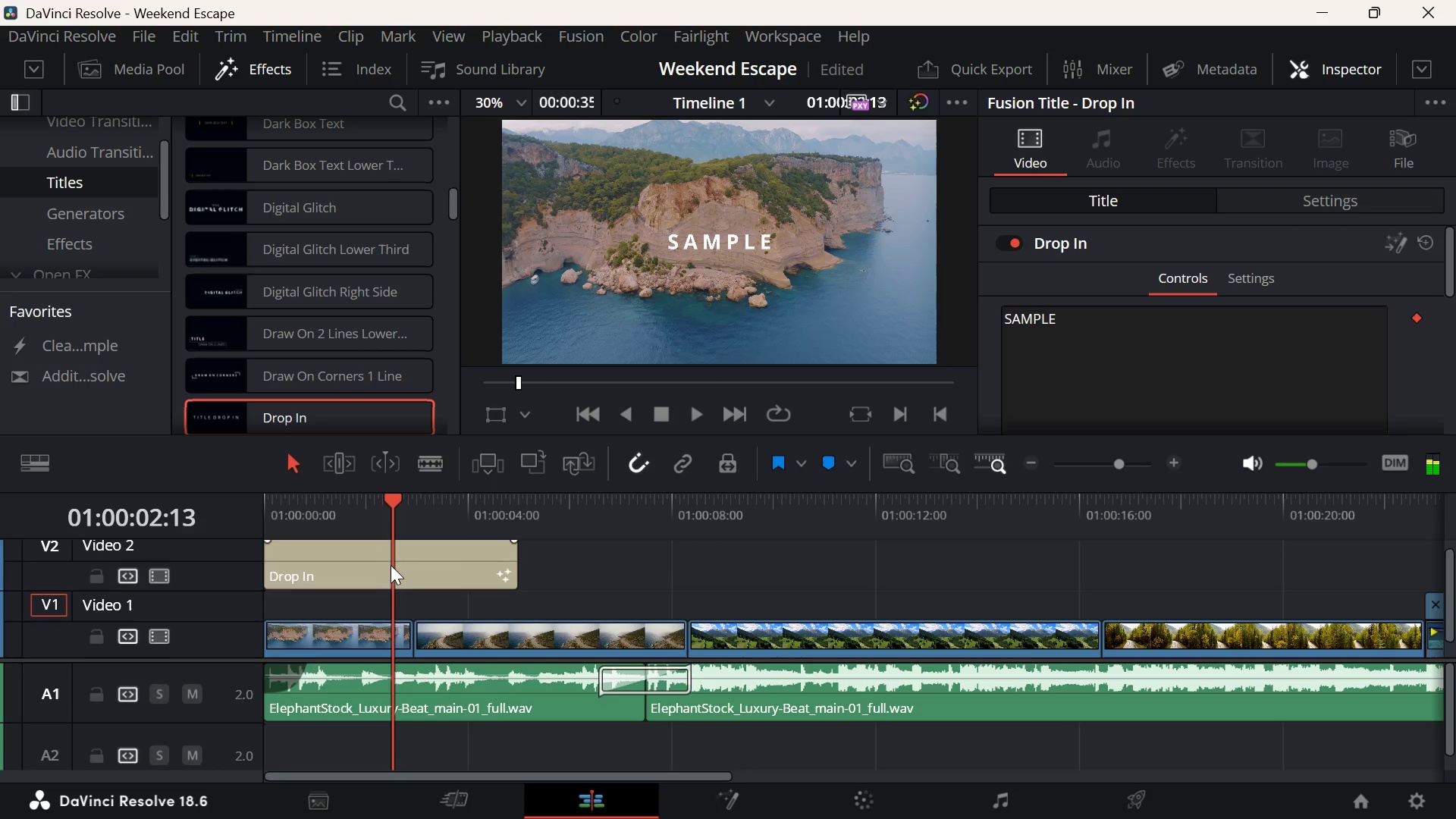 
left_click([388, 563])
 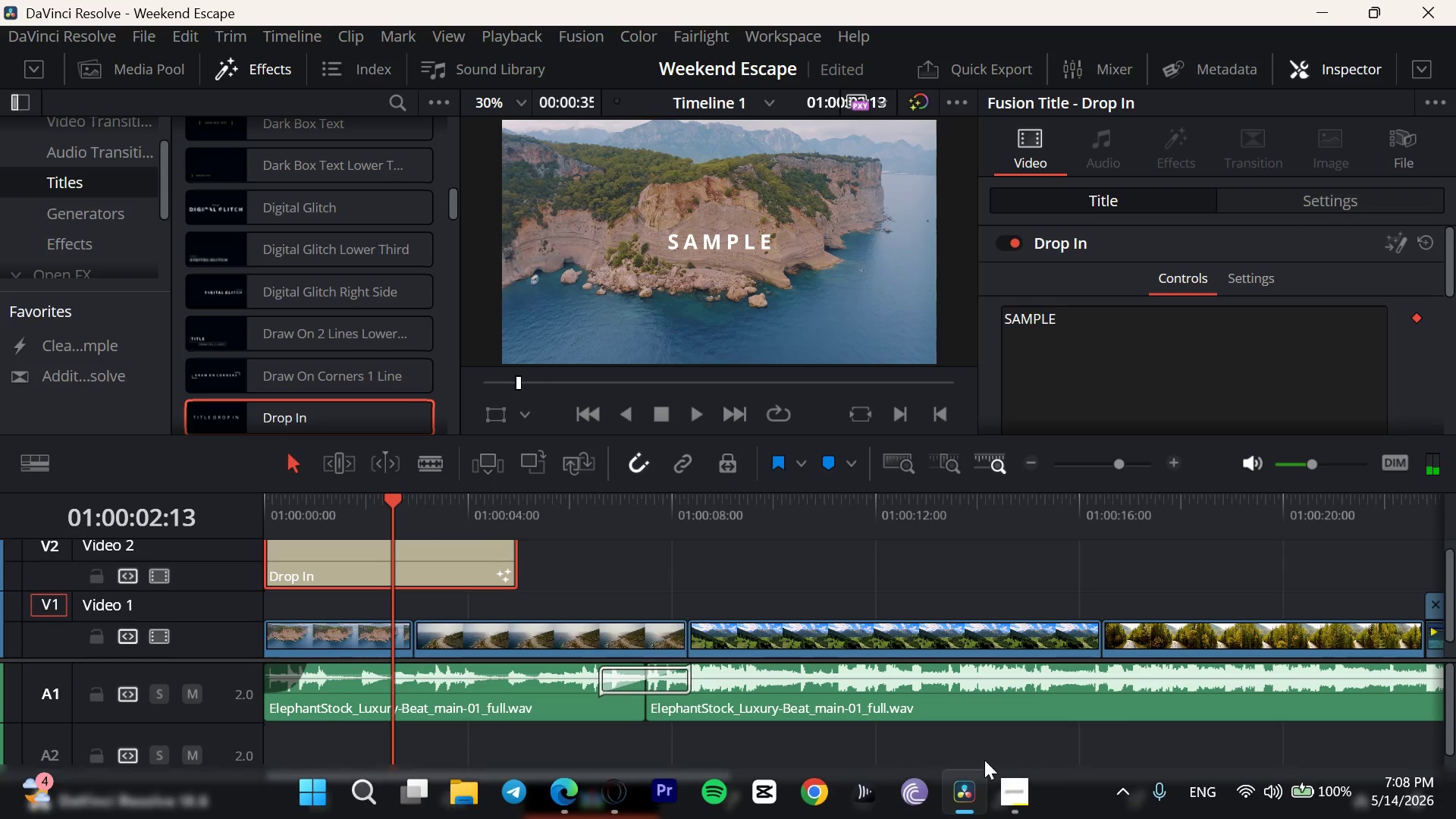 
left_click([1021, 799])